 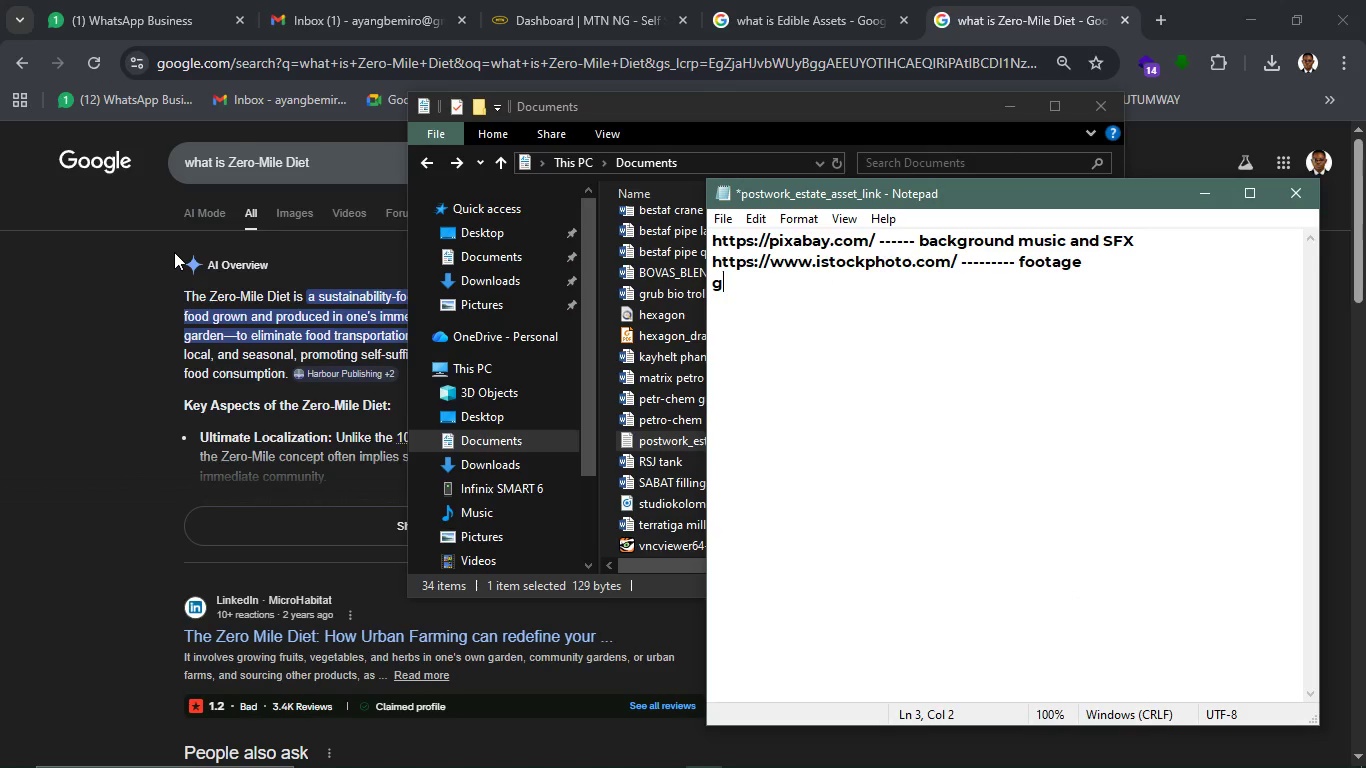 
key(Backspace)
 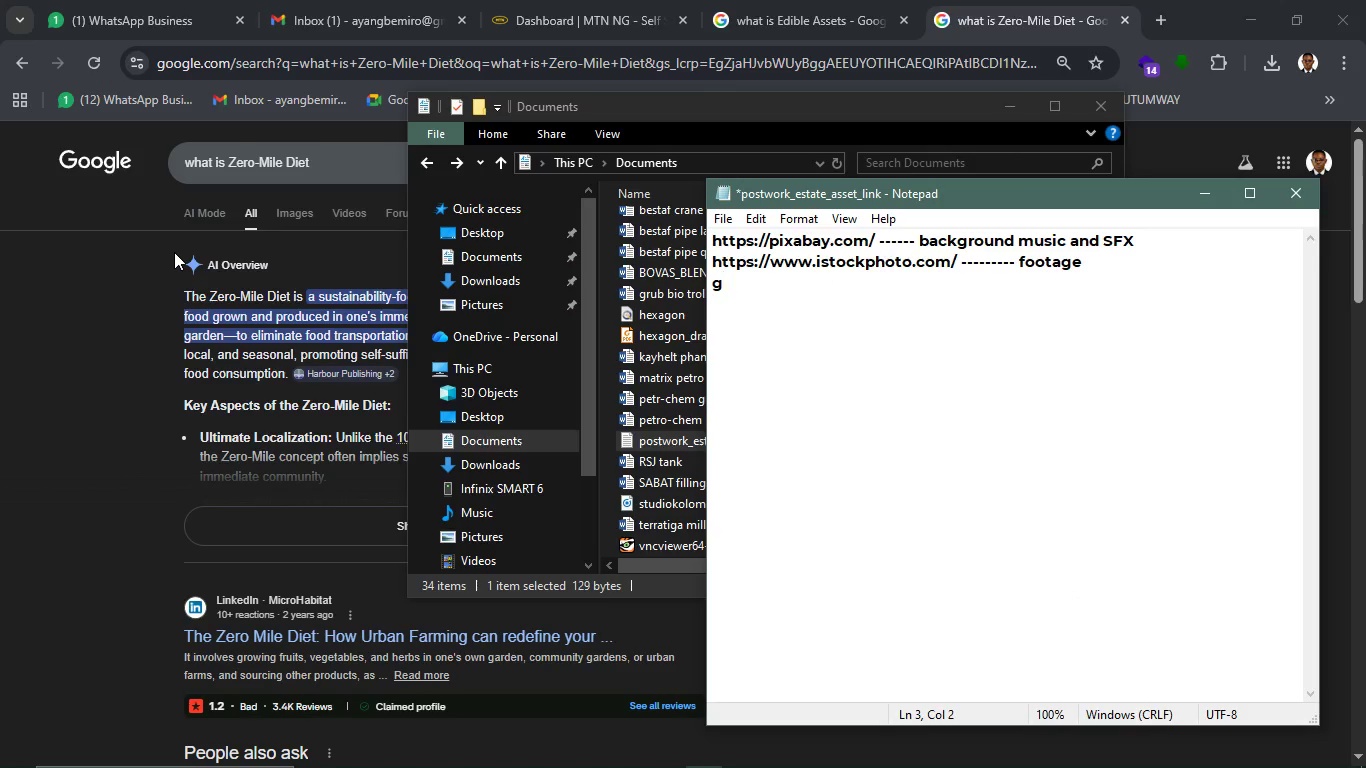 
key(Backspace)
 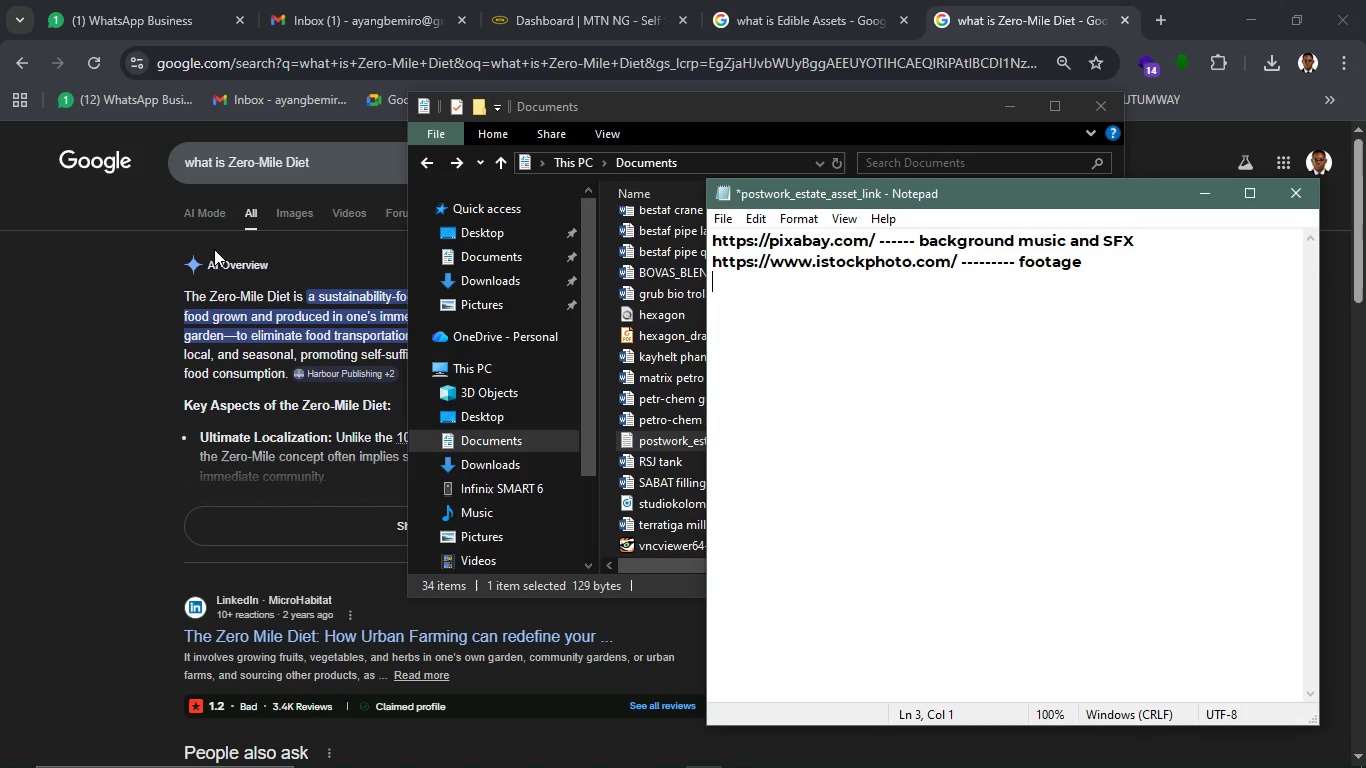 
wait(14.52)
 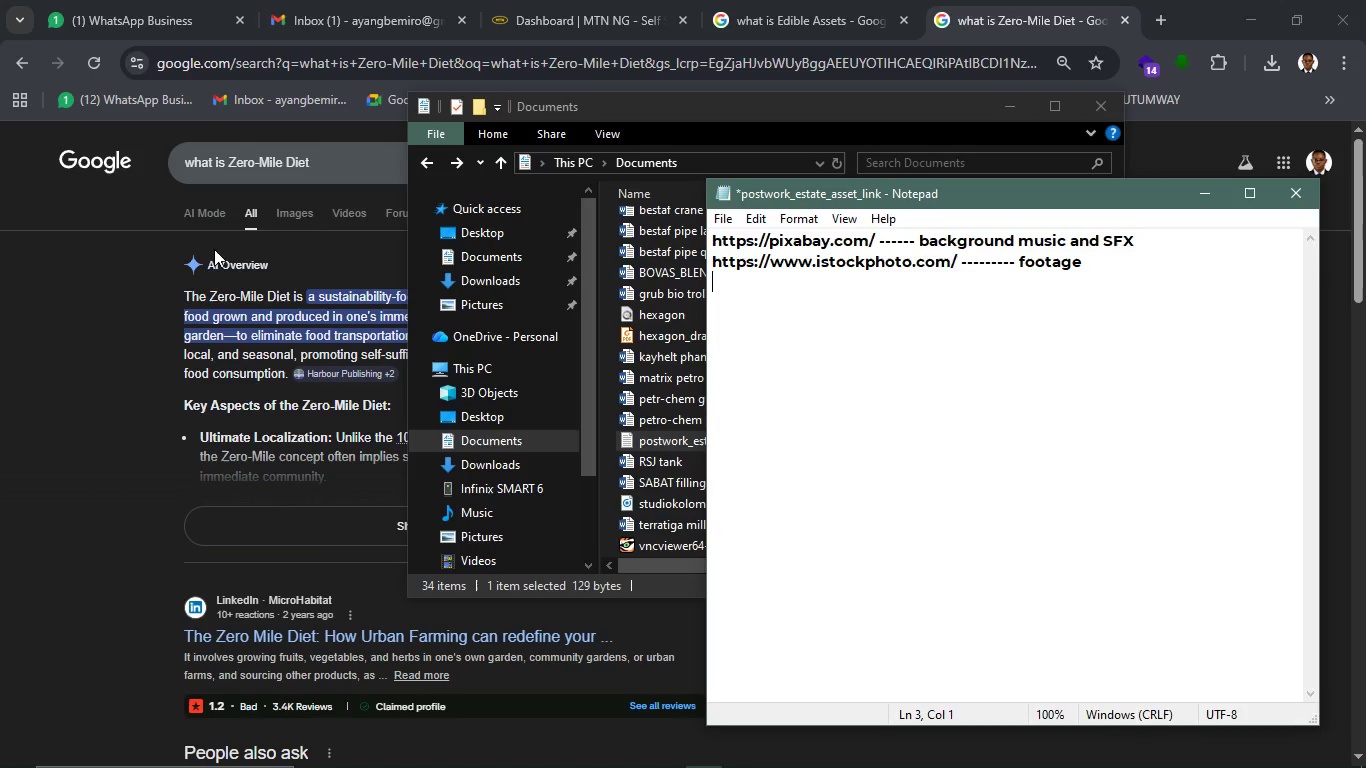 
key(Backspace)
 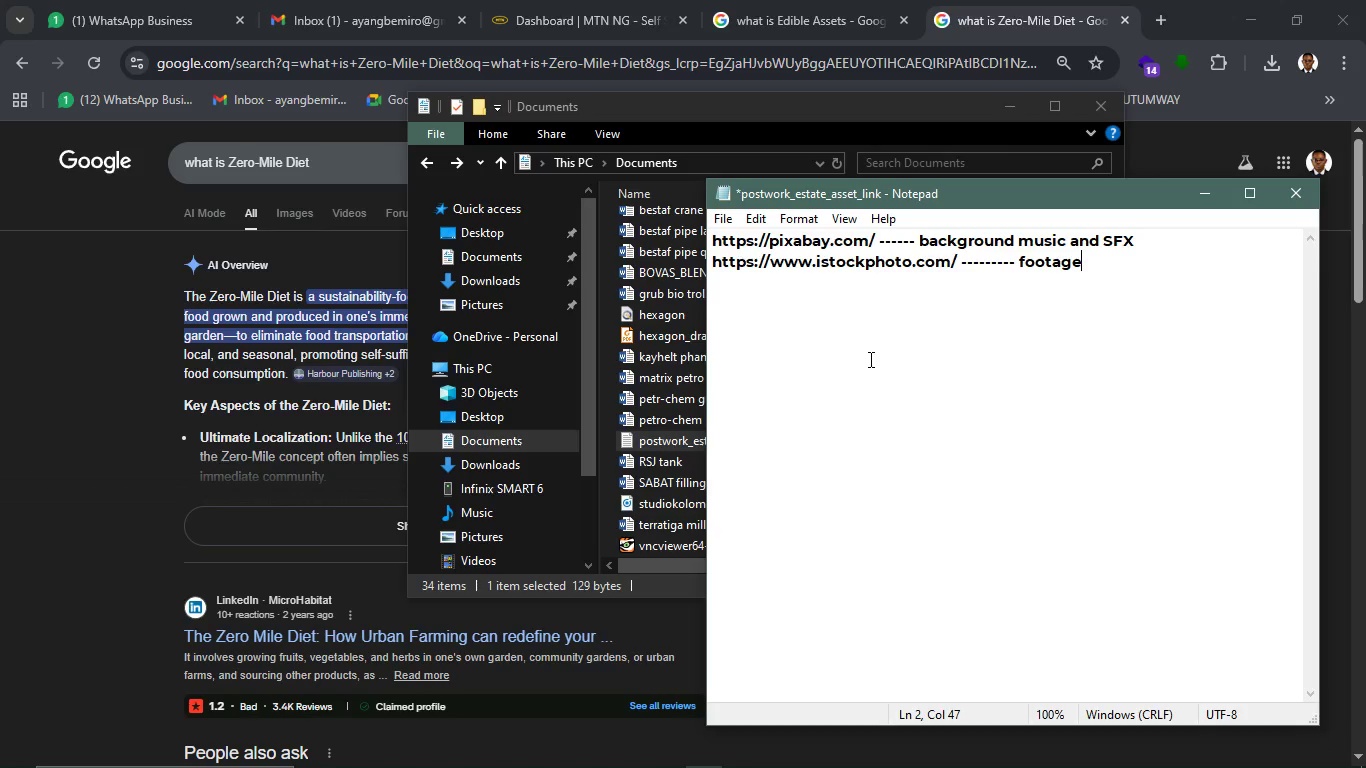 
key(Enter)
 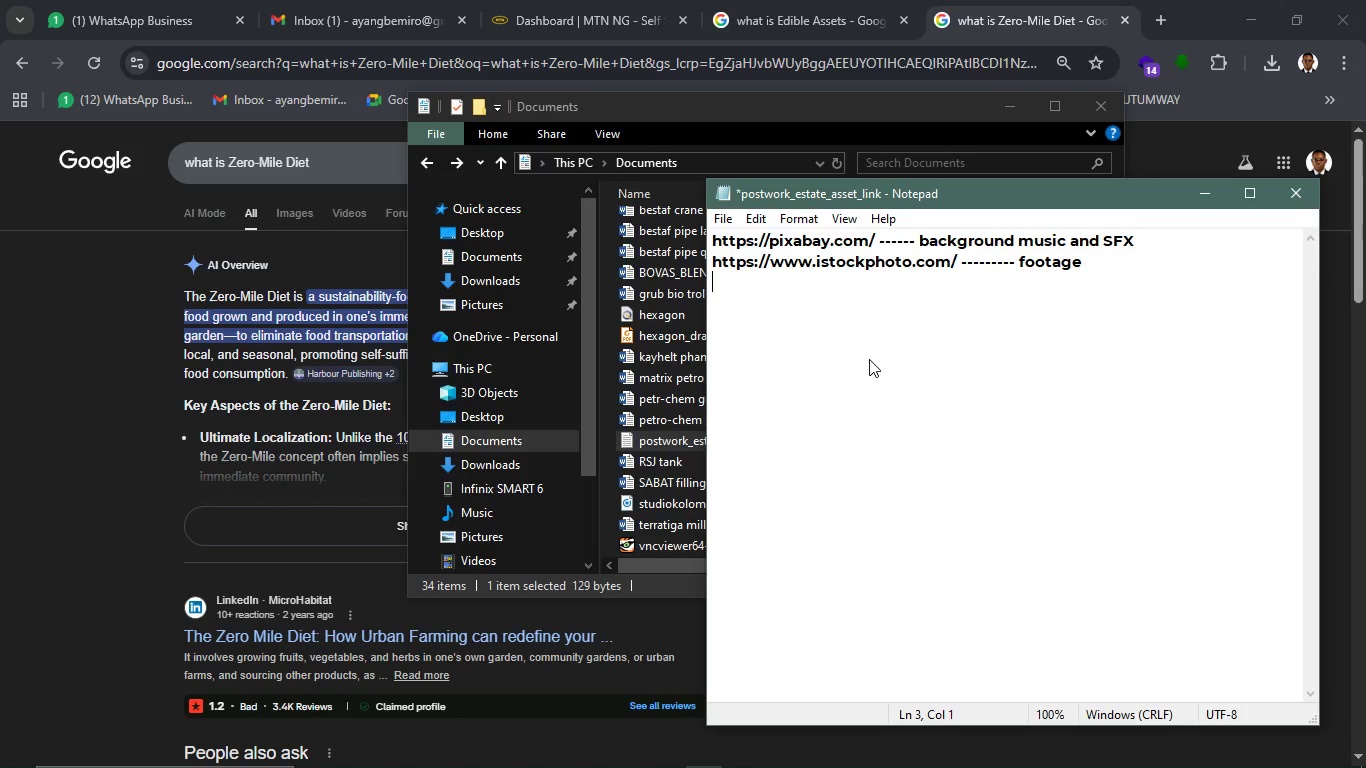 
key(Control+S)
 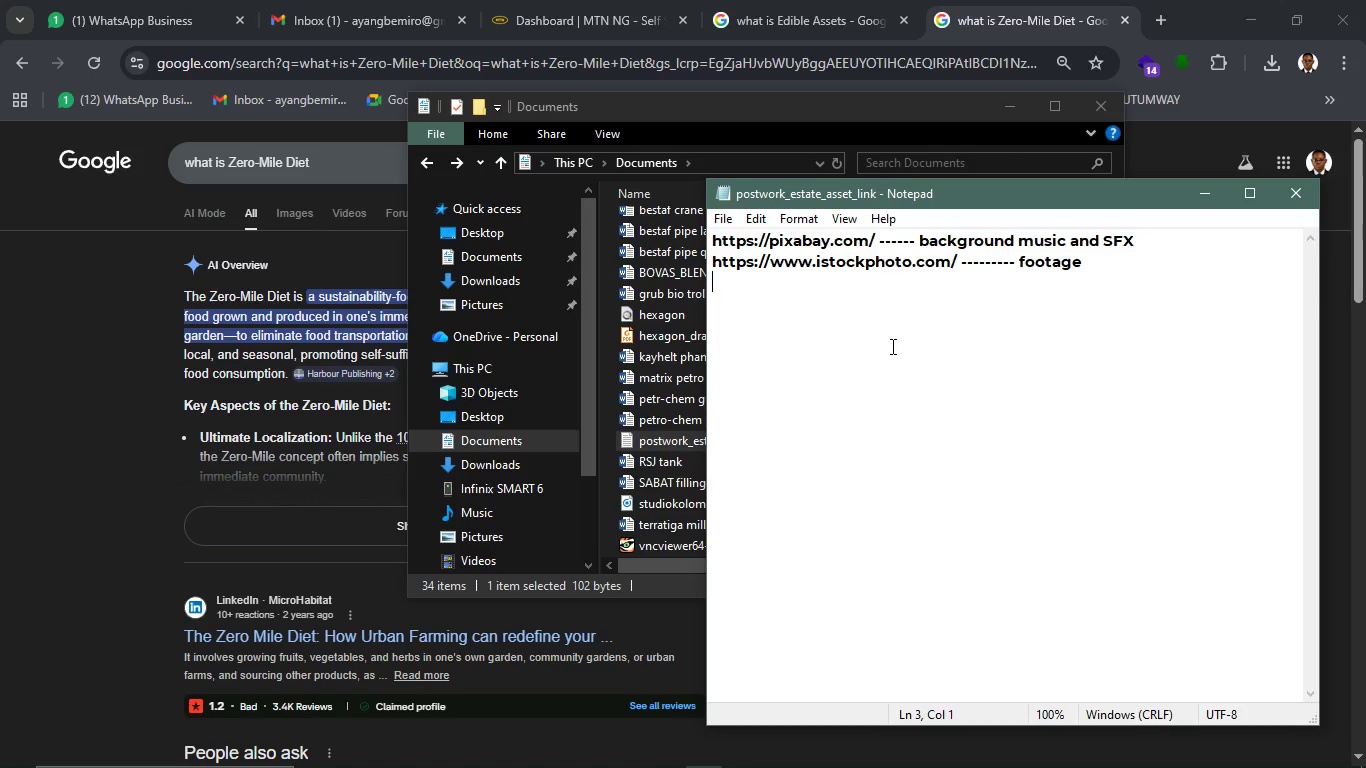 
wait(24.19)
 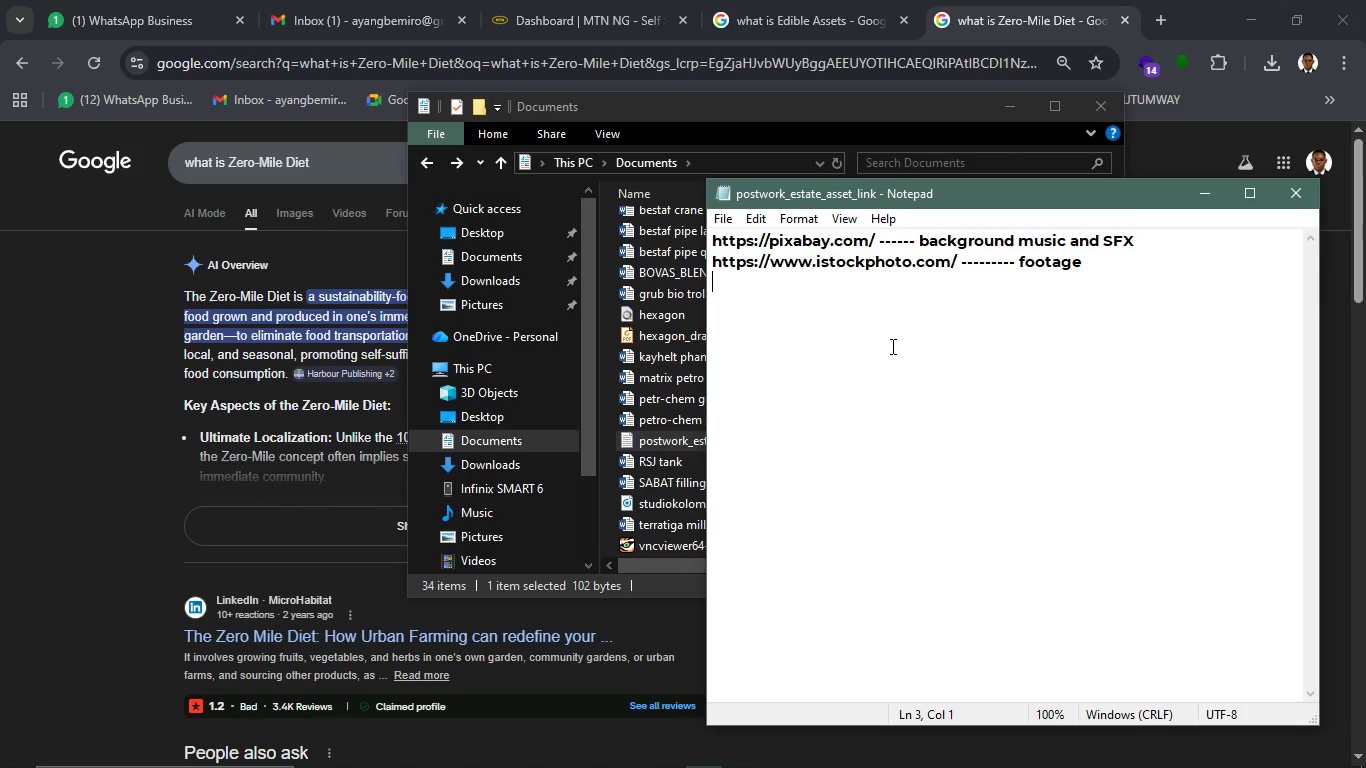 
left_click([1098, 275])
 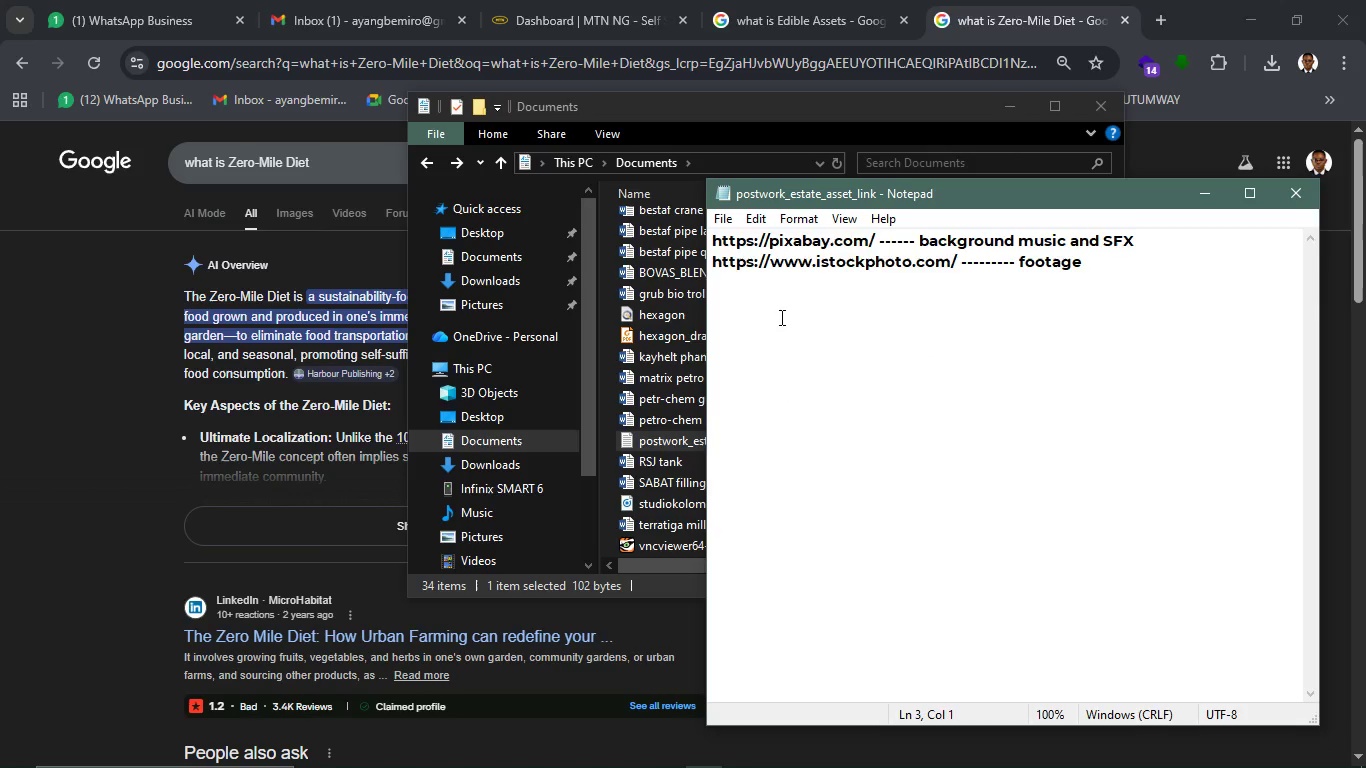 
left_click([787, 305])
 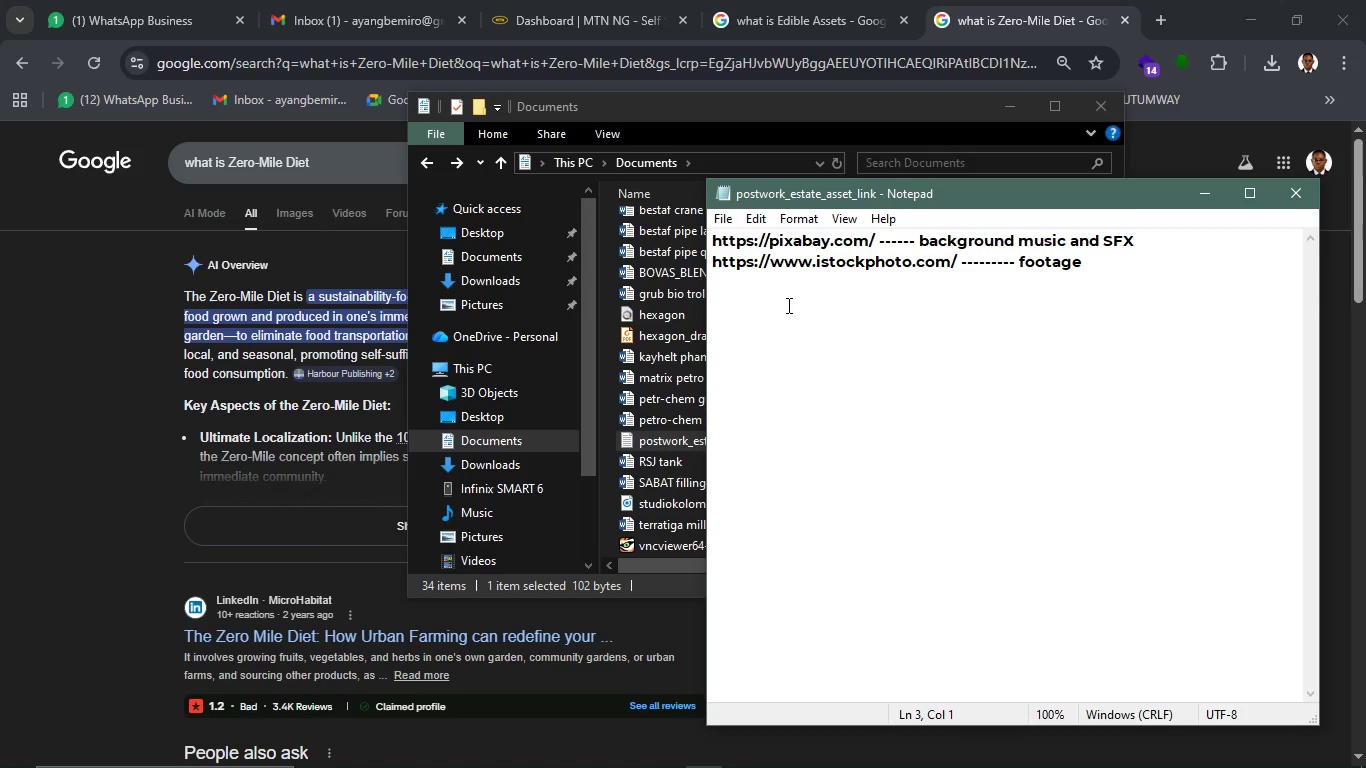 
key(Control+S)
 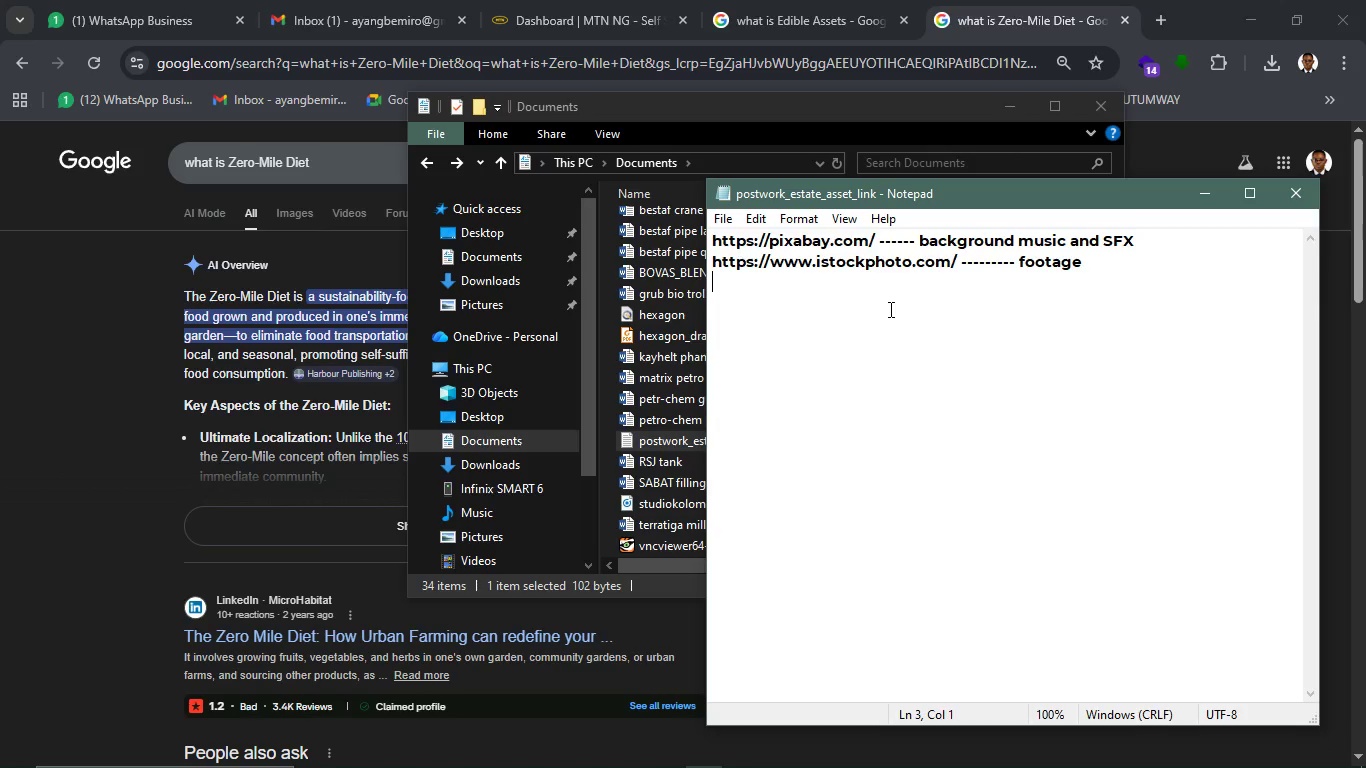 
wait(12.98)
 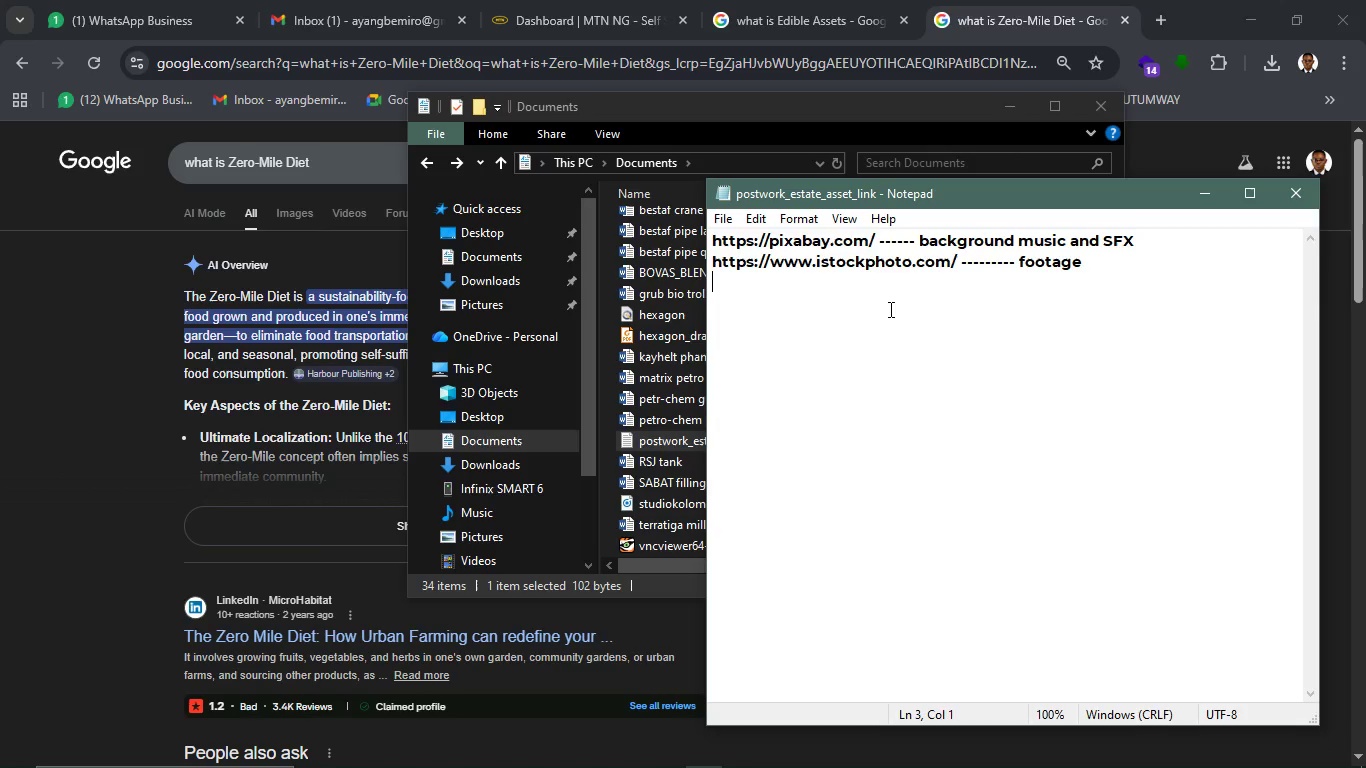 
key(Control+S)
 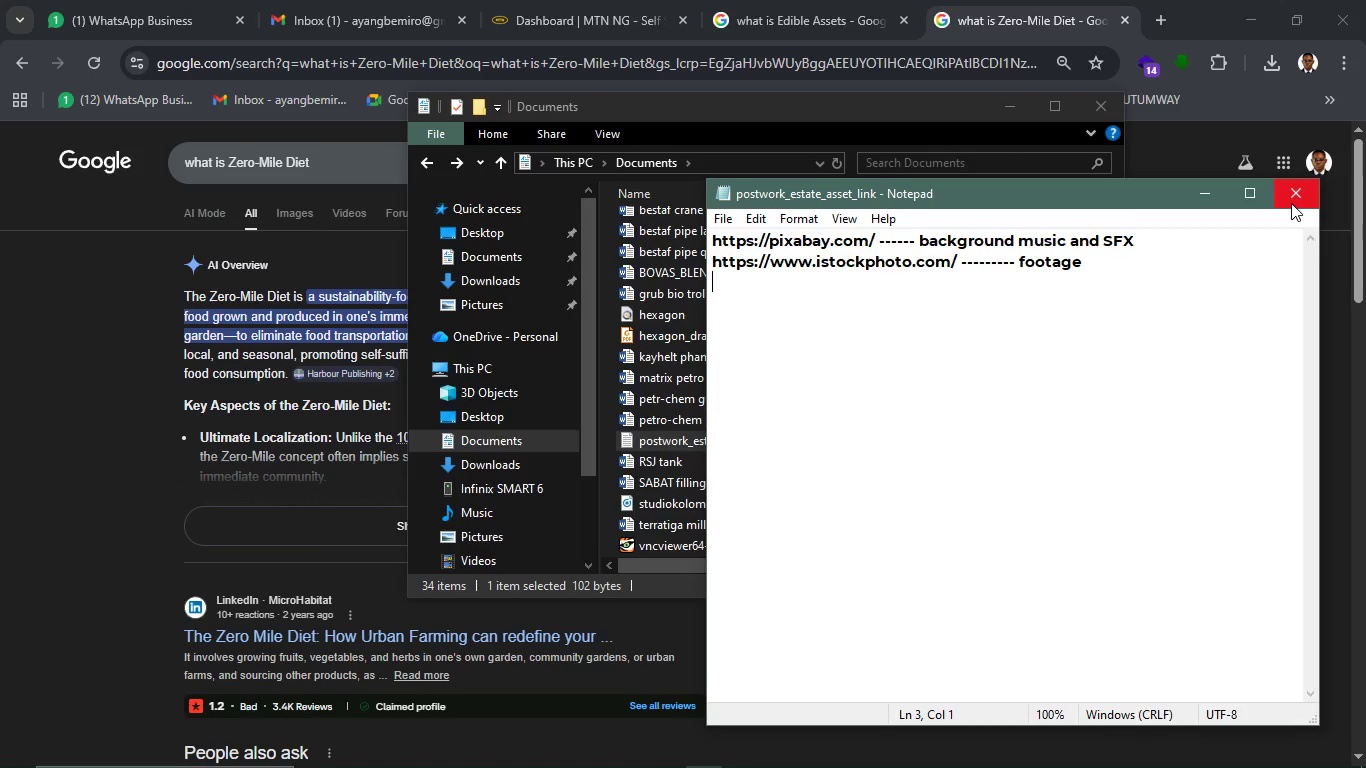 
left_click([1291, 203])
 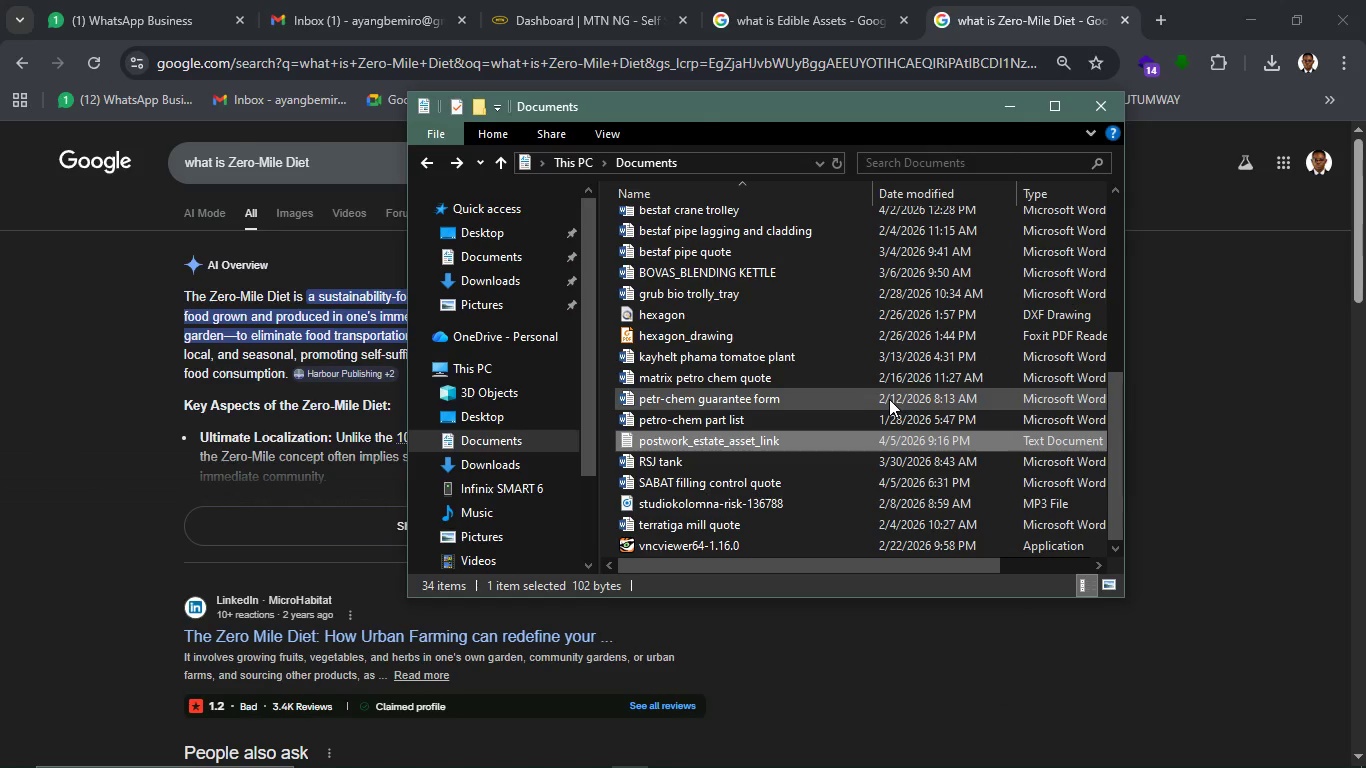 
scroll: coordinate [889, 399], scroll_direction: none, amount: 0.0
 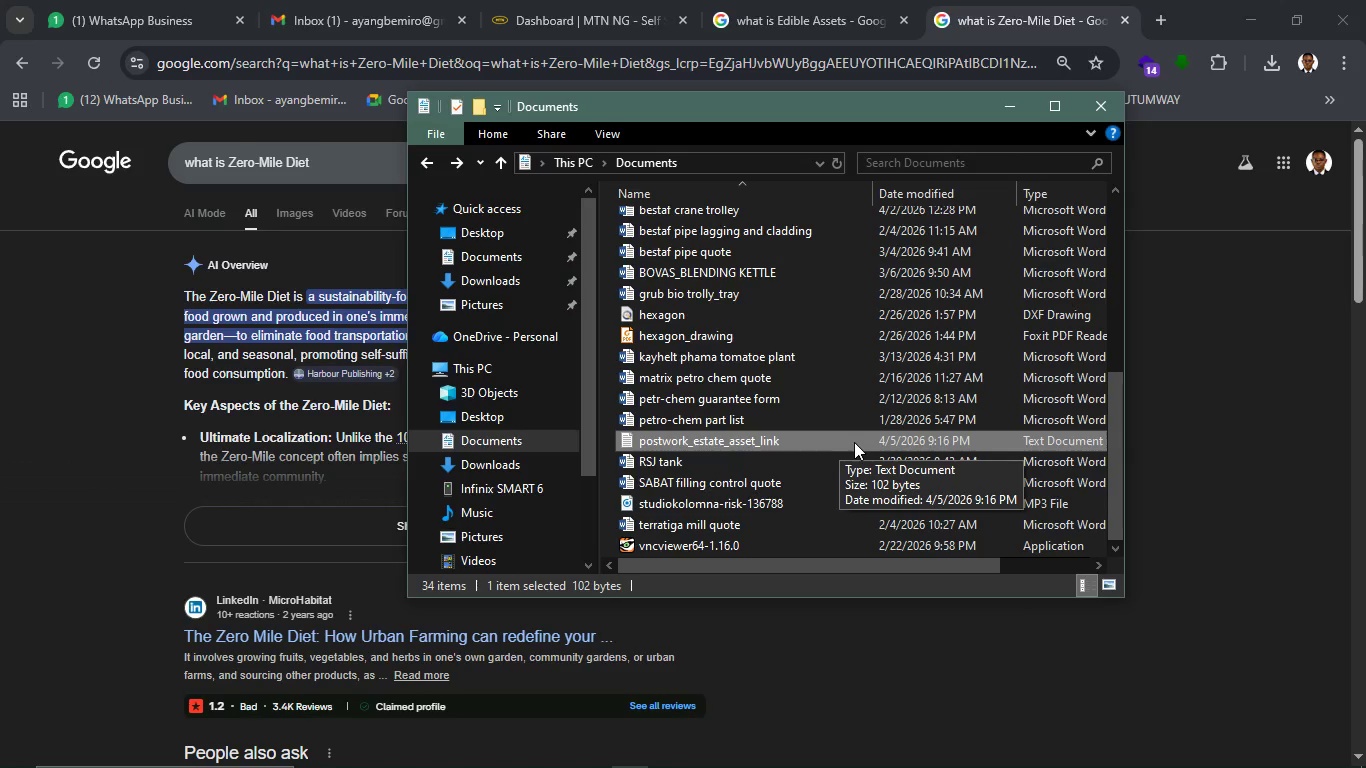 
wait(7.04)
 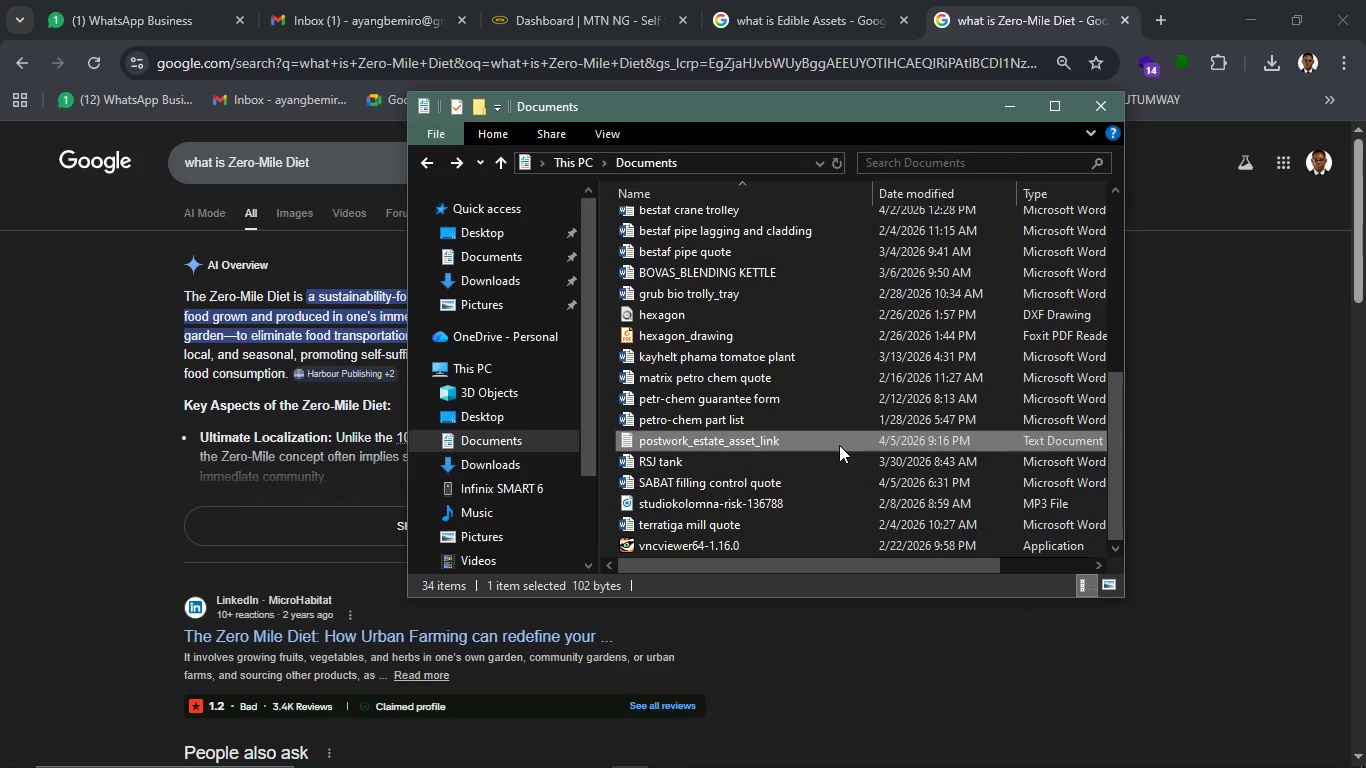 
left_click([857, 442])
 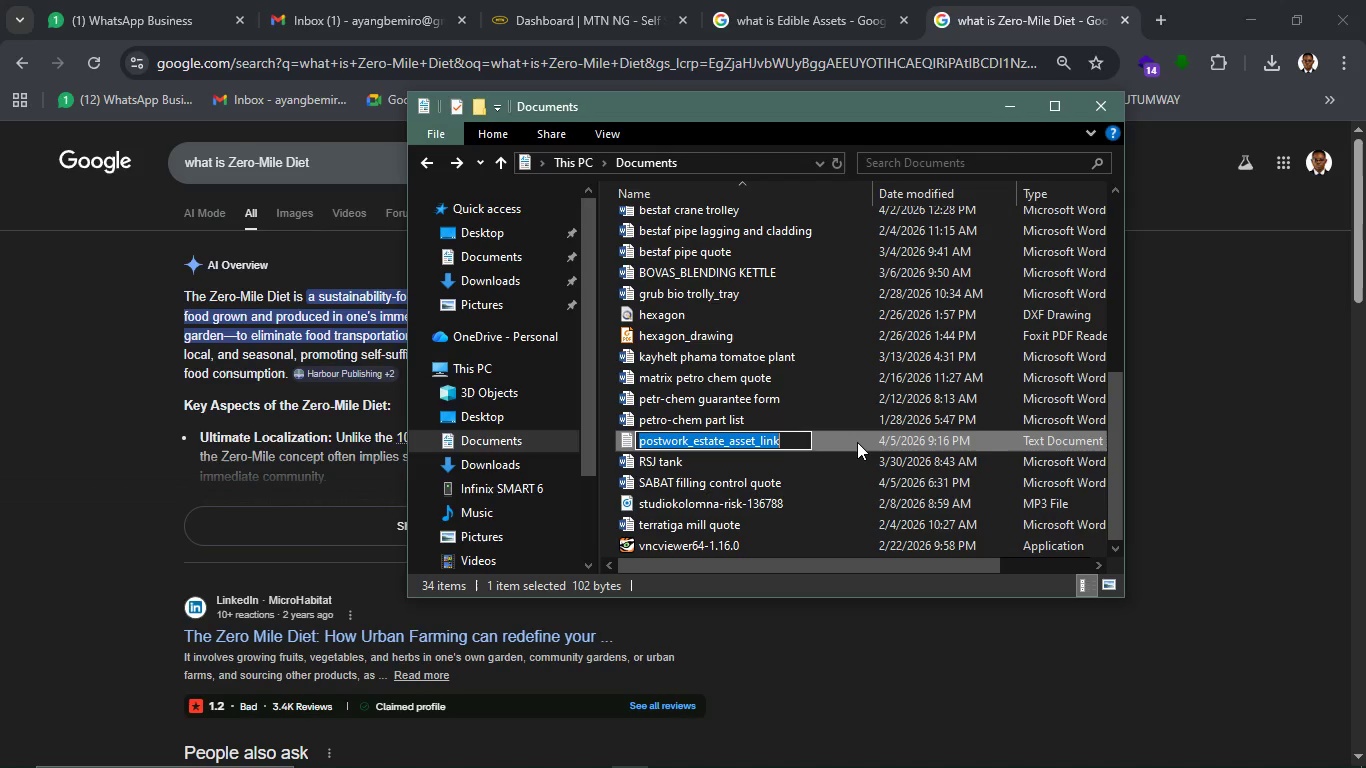 
left_click([857, 442])
 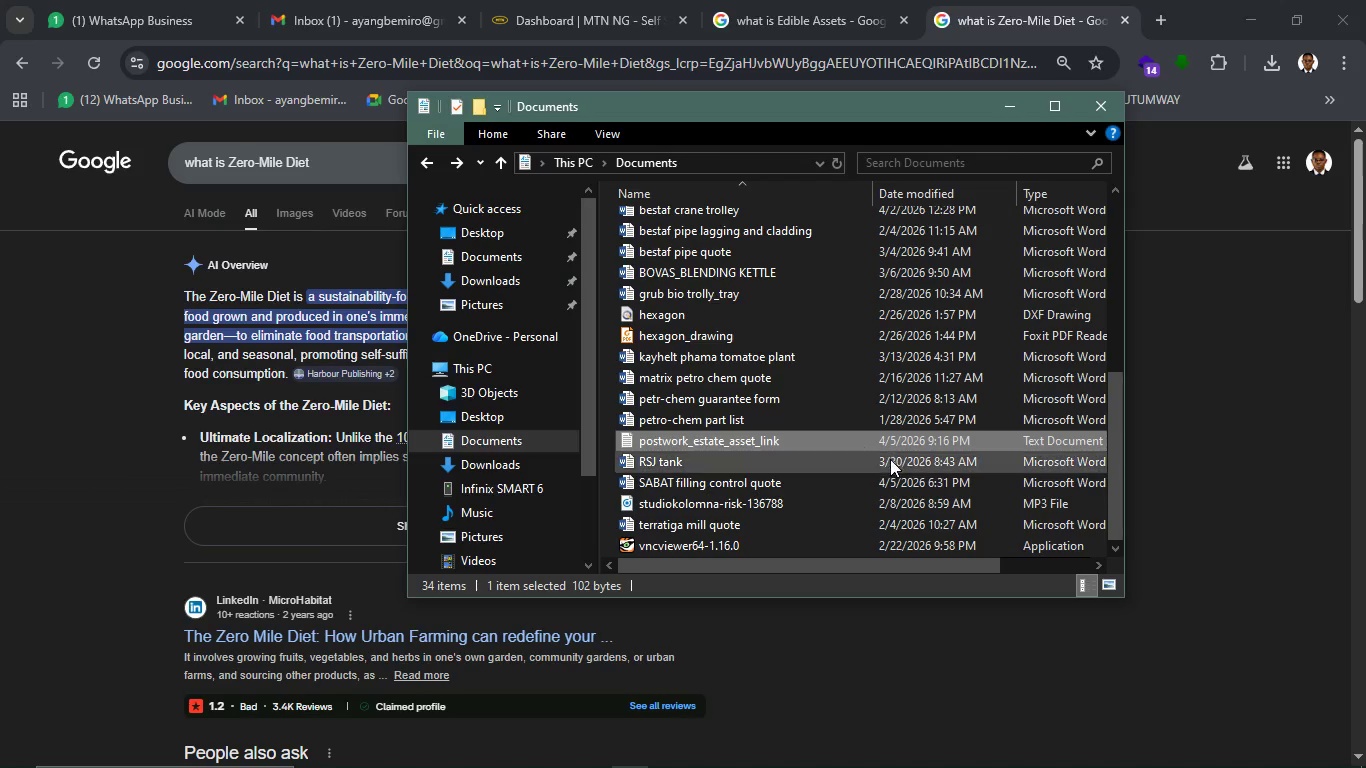 
wait(12.61)
 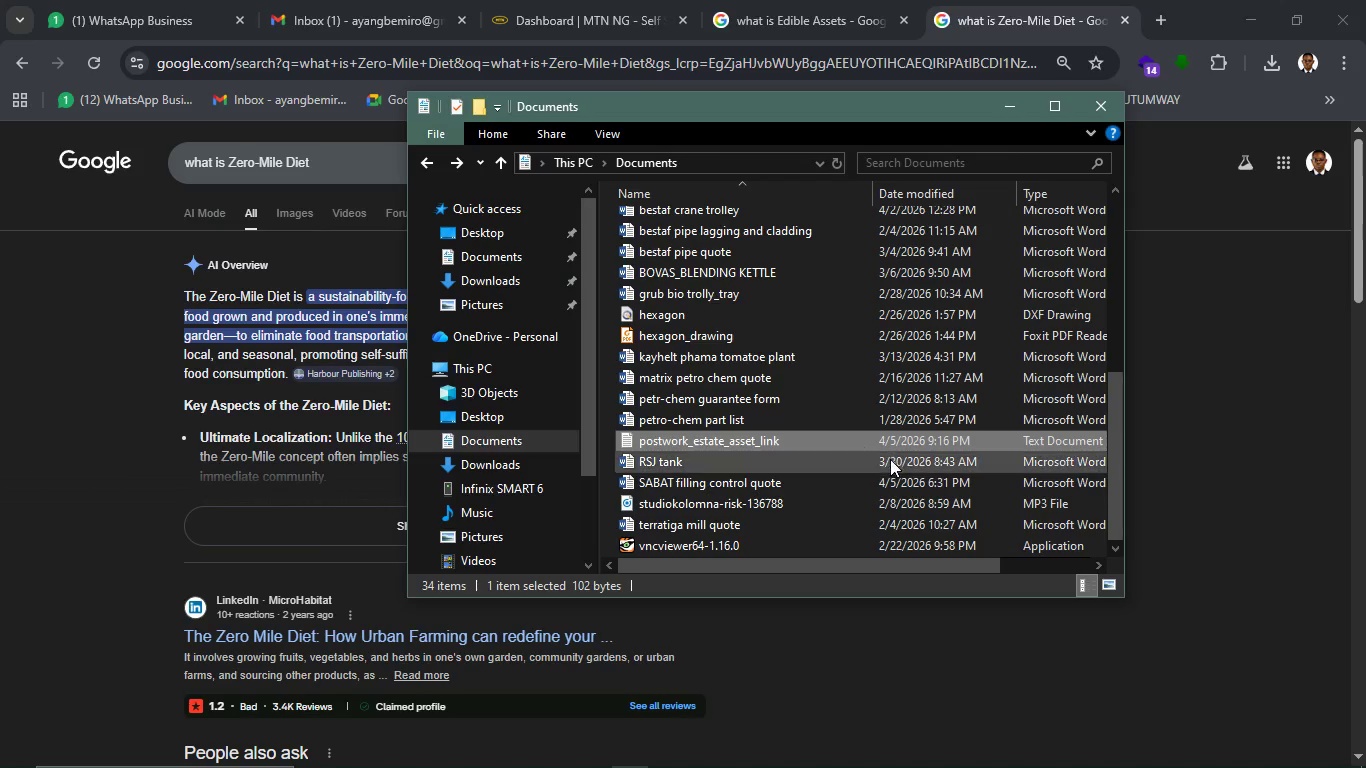 
left_click([1293, 342])
 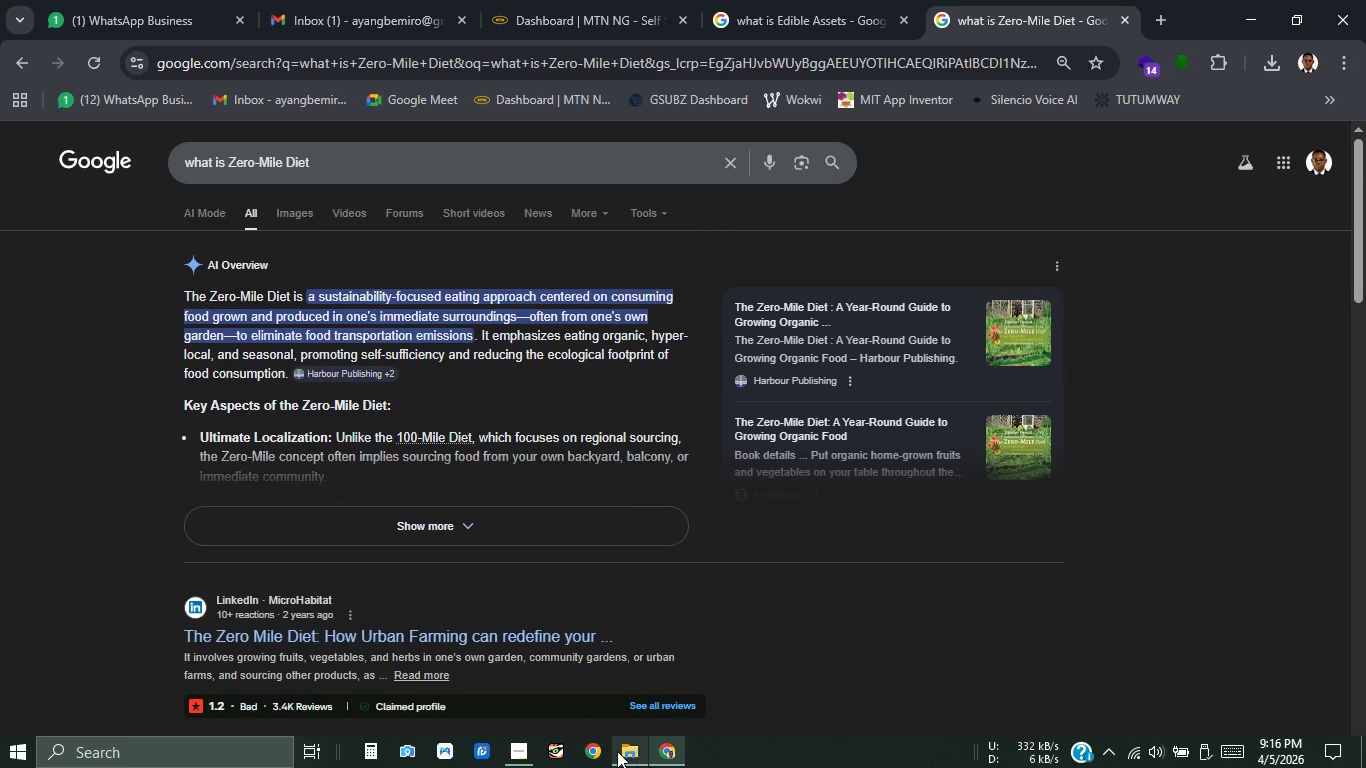 